 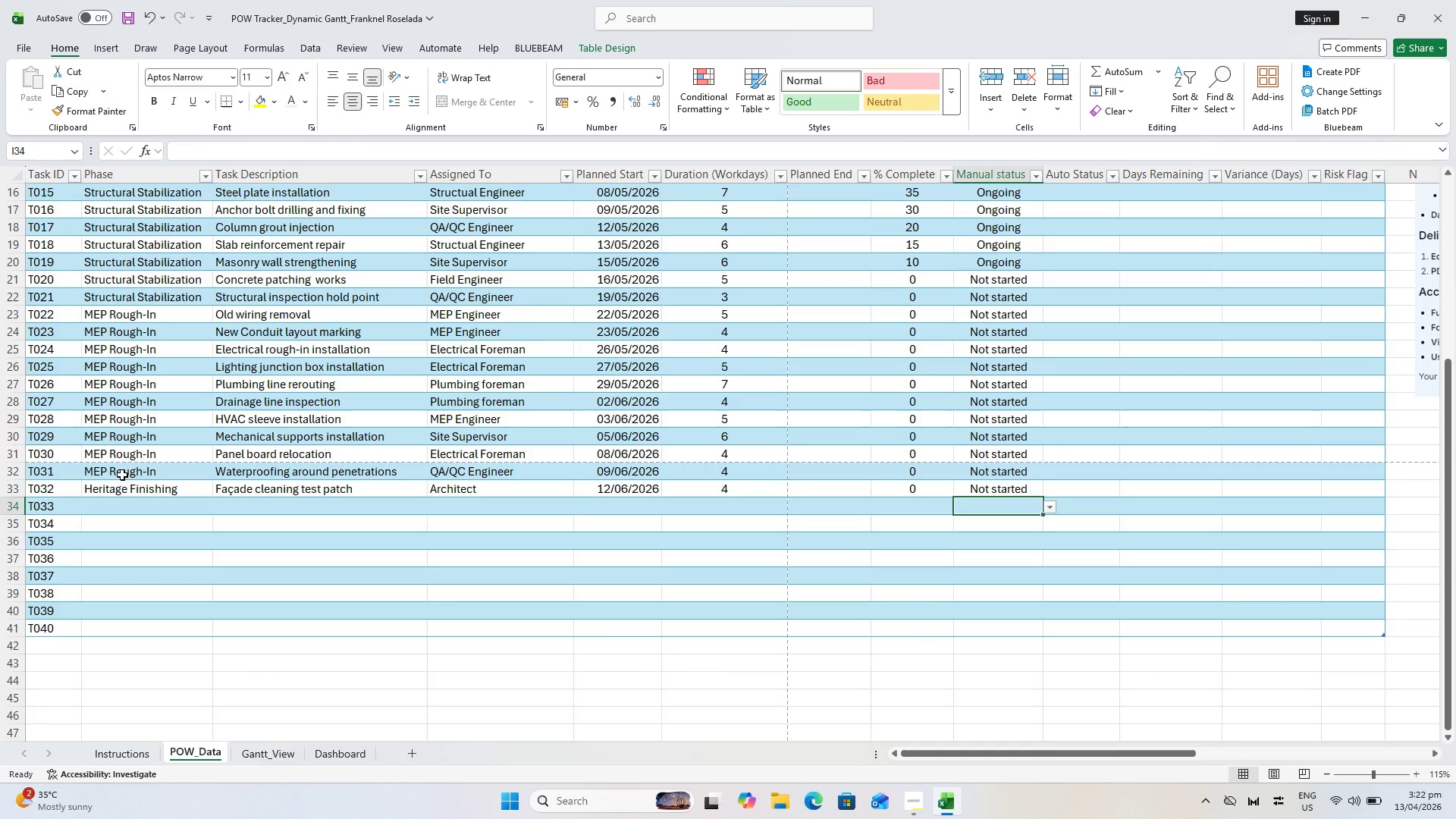 
scroll: coordinate [359, 476], scroll_direction: up, amount: 6.0
 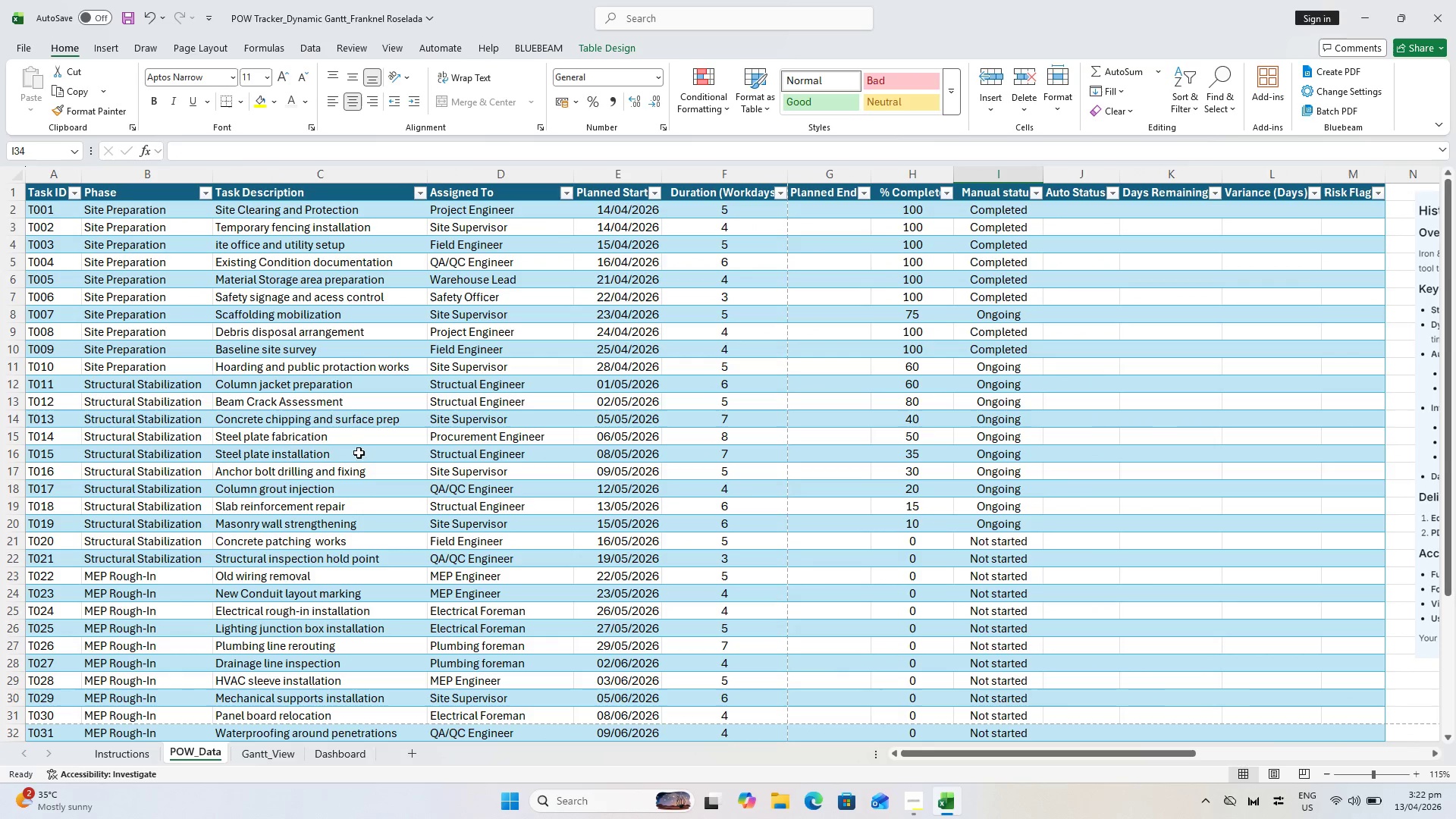 
scroll: coordinate [360, 449], scroll_direction: down, amount: 3.0
 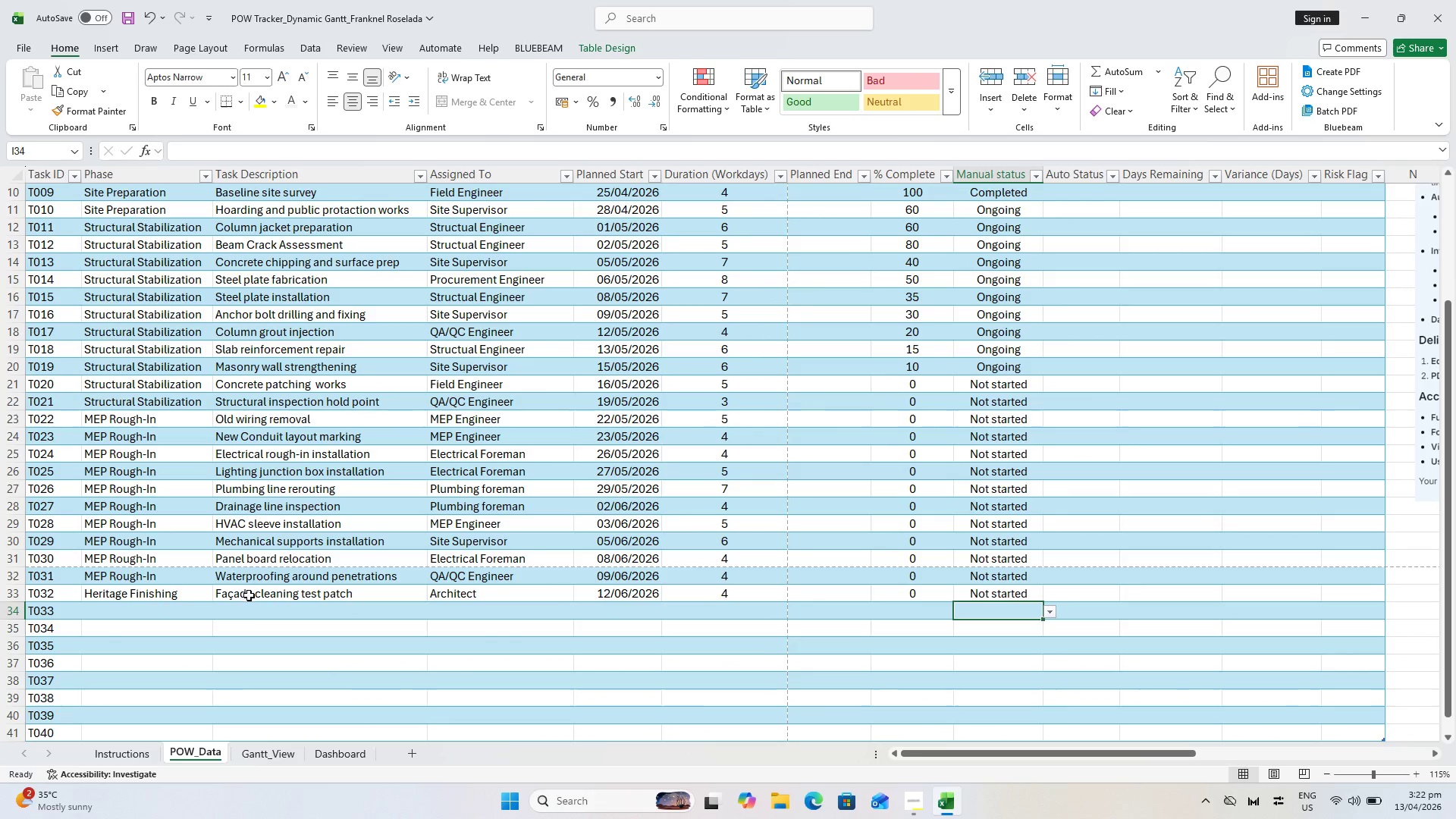 
key(Alt+AltLeft)
 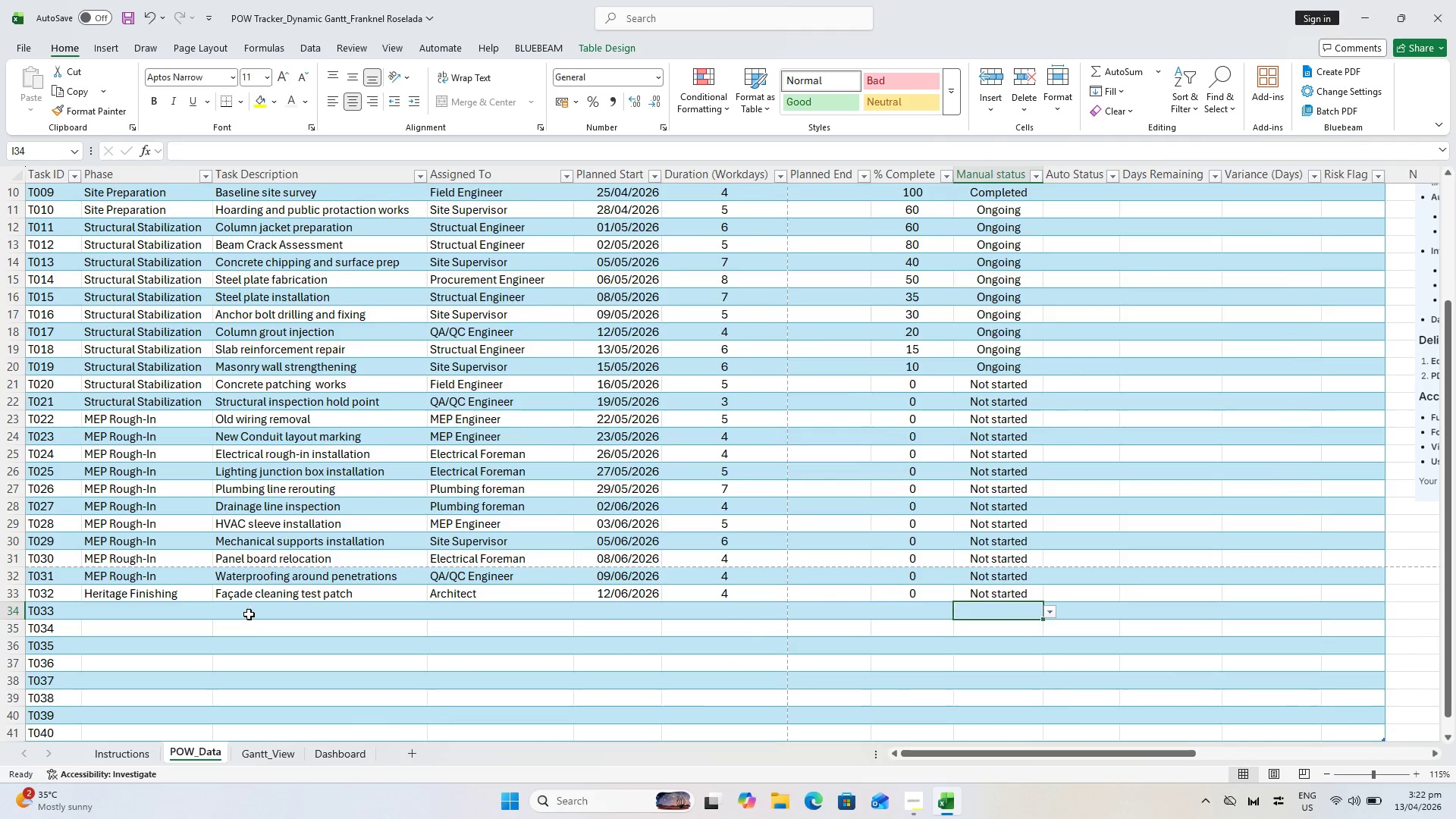 
key(Alt+Tab)